 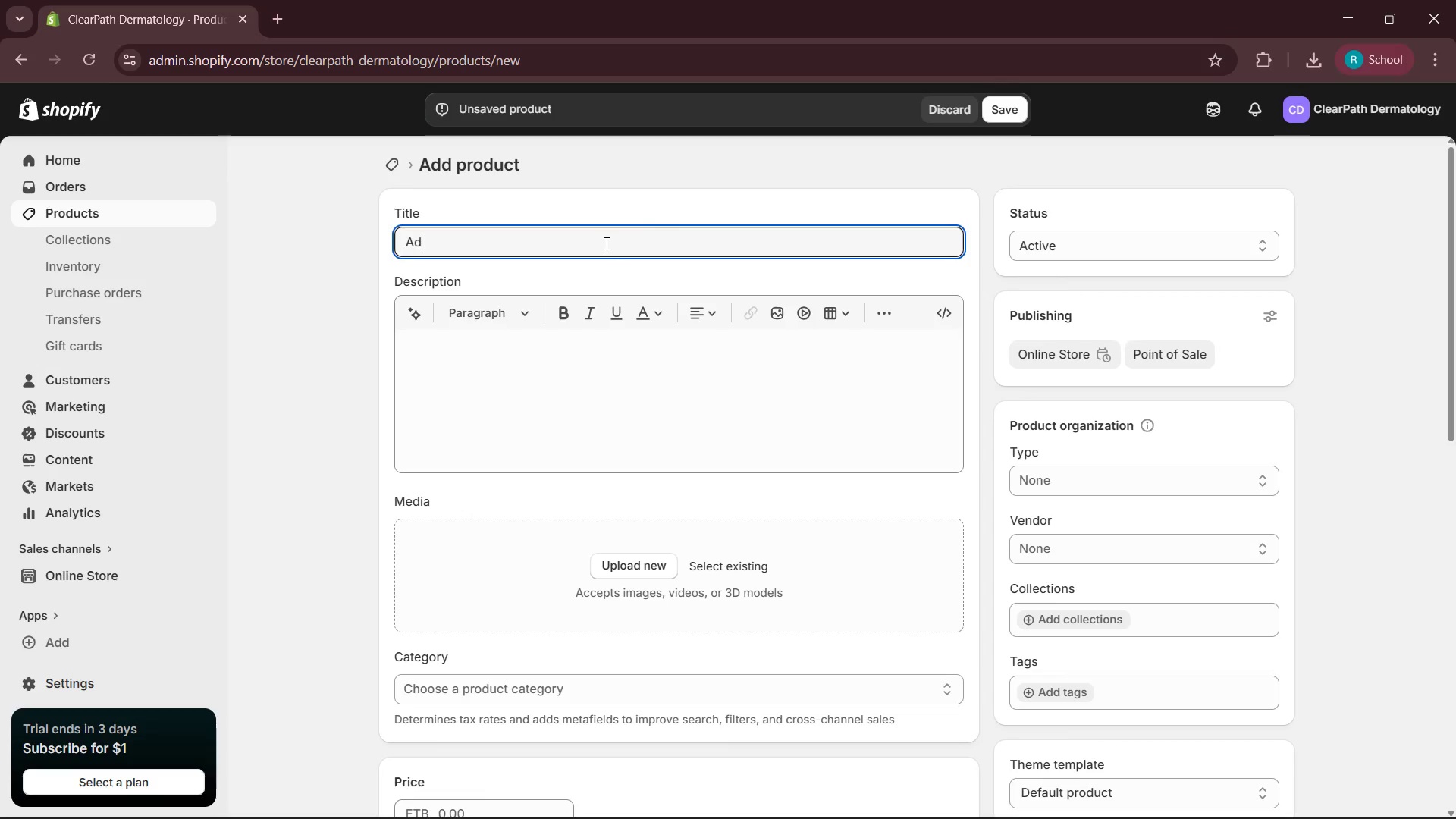 
hold_key(key=ShiftRight, duration=0.5)
 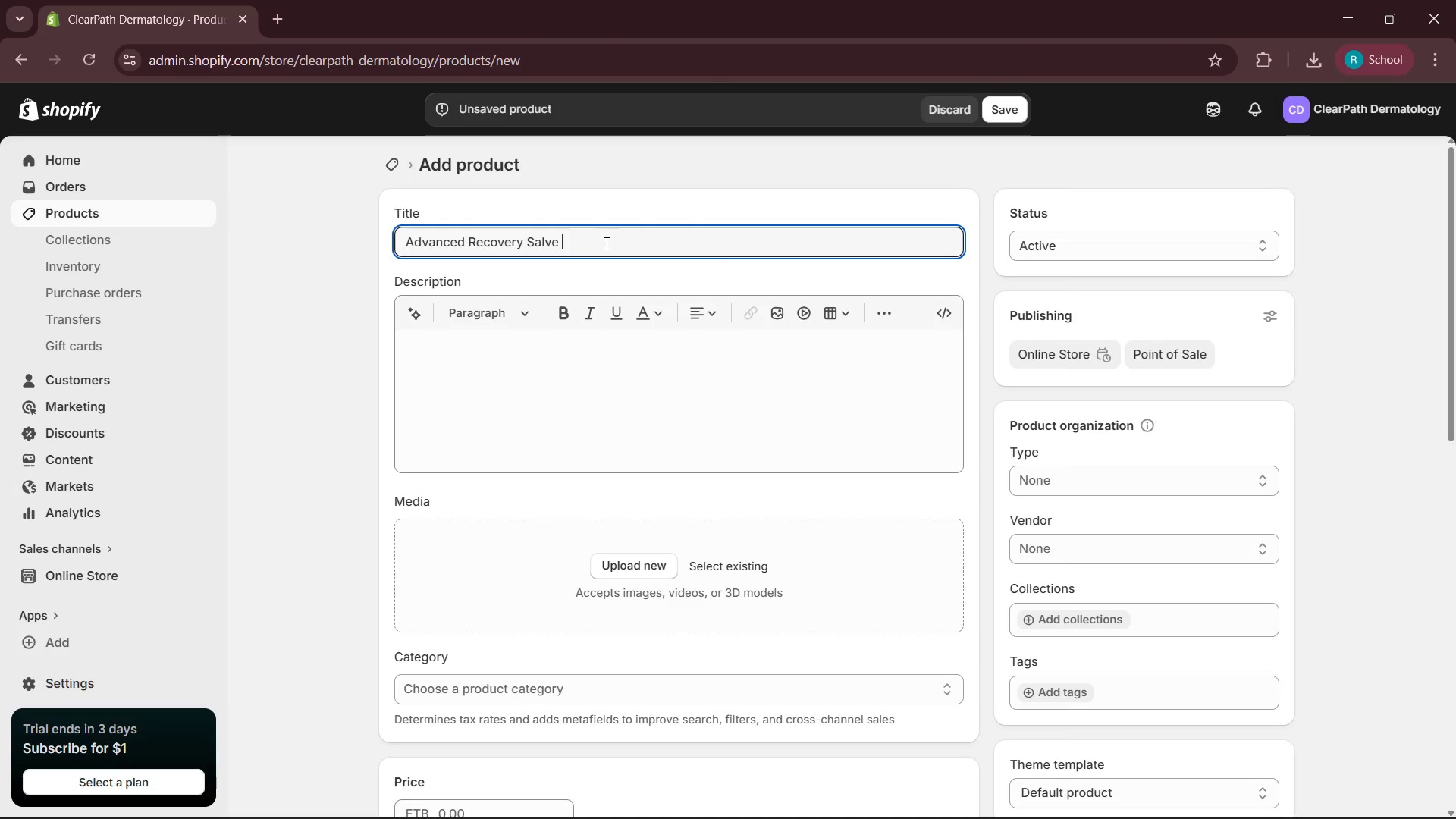 
left_click([589, 374])
 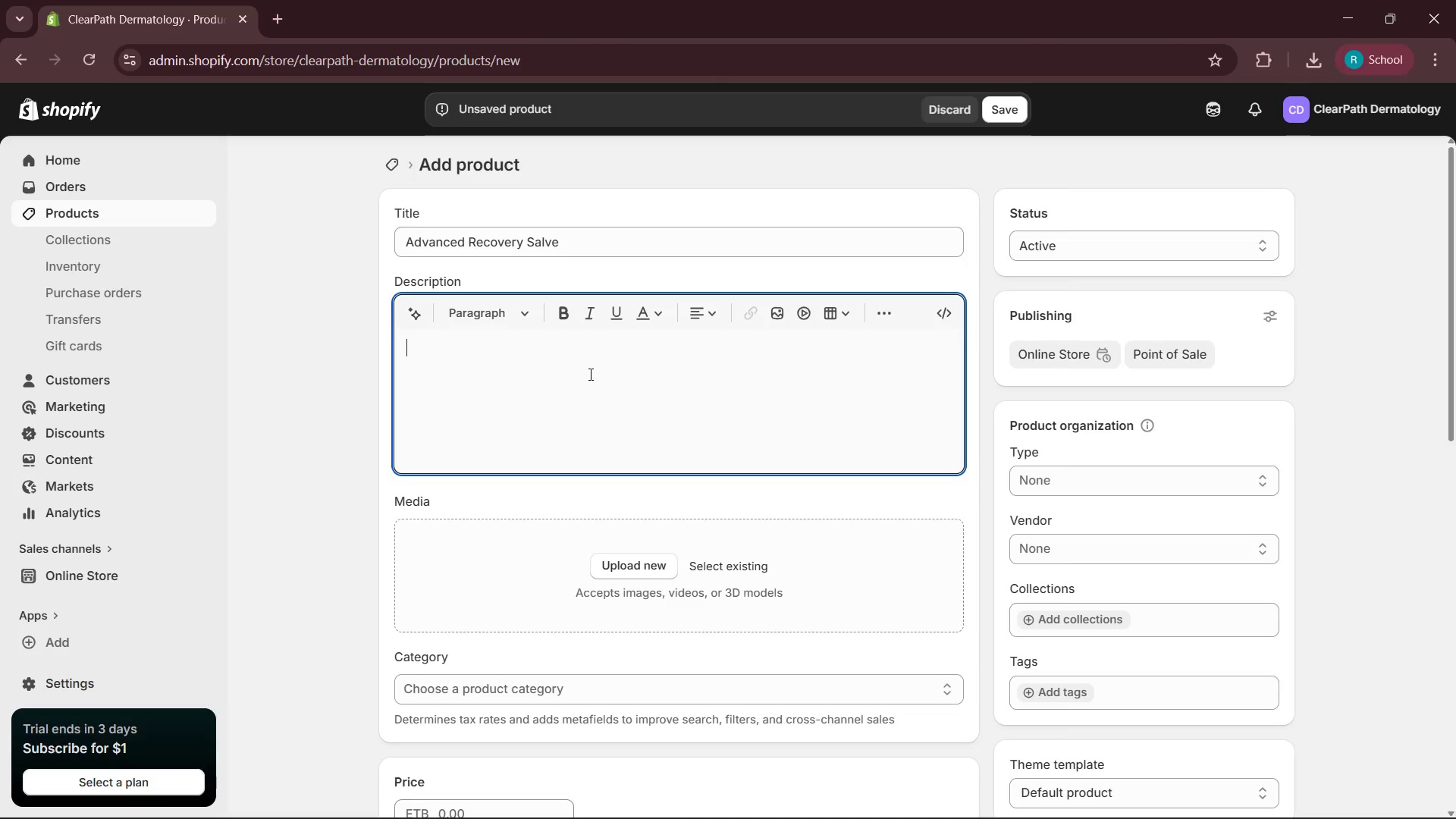 
type(Give you[VolumeUp][VolumeUp][VolumeUp][VolumeUp][VolumeUp][VolumeUp][VolumeUp][VolumeUp]r skin the quite enc)
key(Backspace)
type(vironment it needs to heal. Our Advanced Recovery Salve isa a)
key(Backspace)
key(Backspace)
key(Backspace)
type( a physician )
key(Backspace)
type(-formulated )
key(Backspace)
type(, medical-grade barrier desige)
key(Backspace)
type(ned to act as a "breathable liquid bandage" for skin sensitized by laser treatments or chemical peels.)
 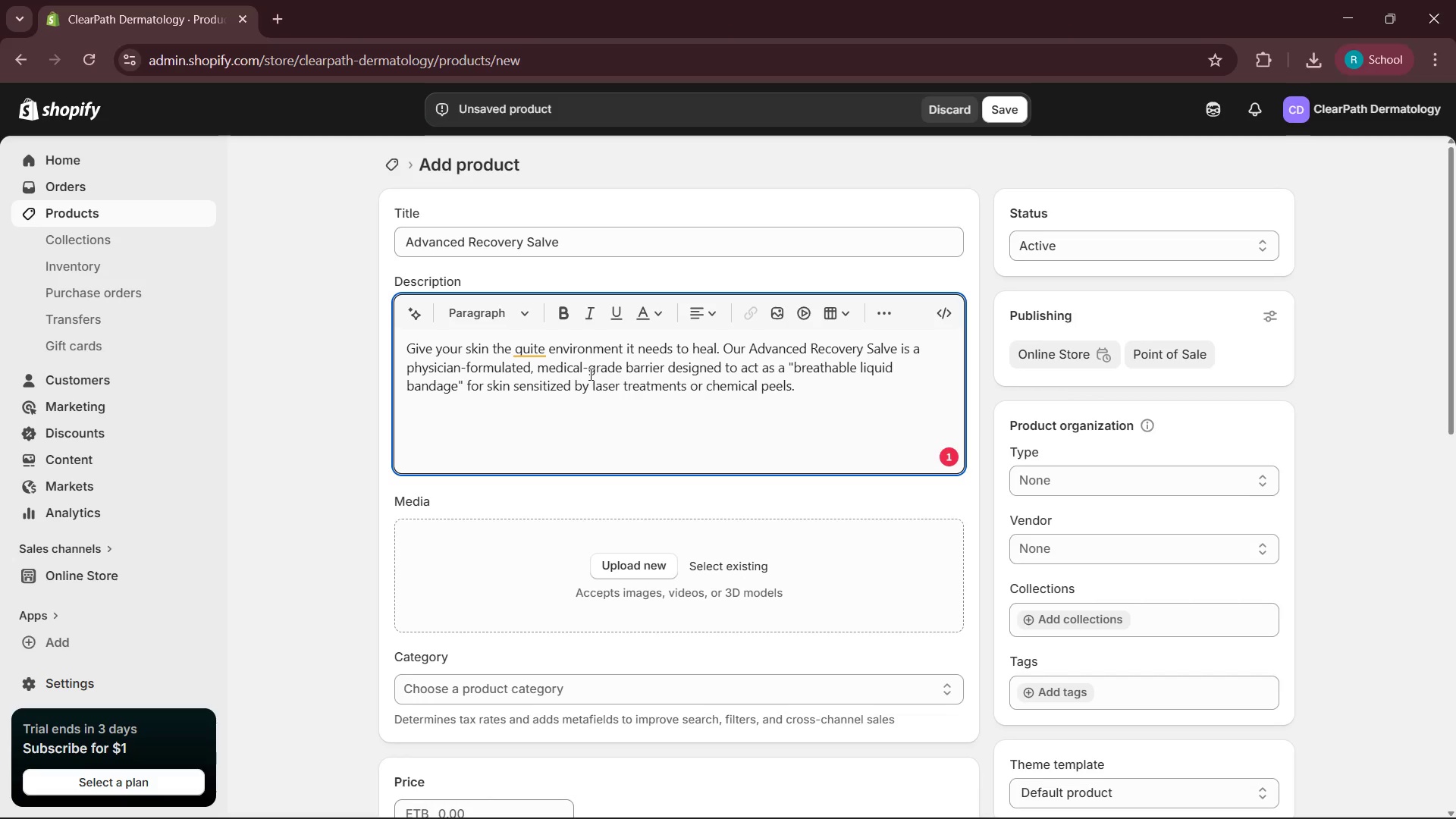 
wait(10.2)
 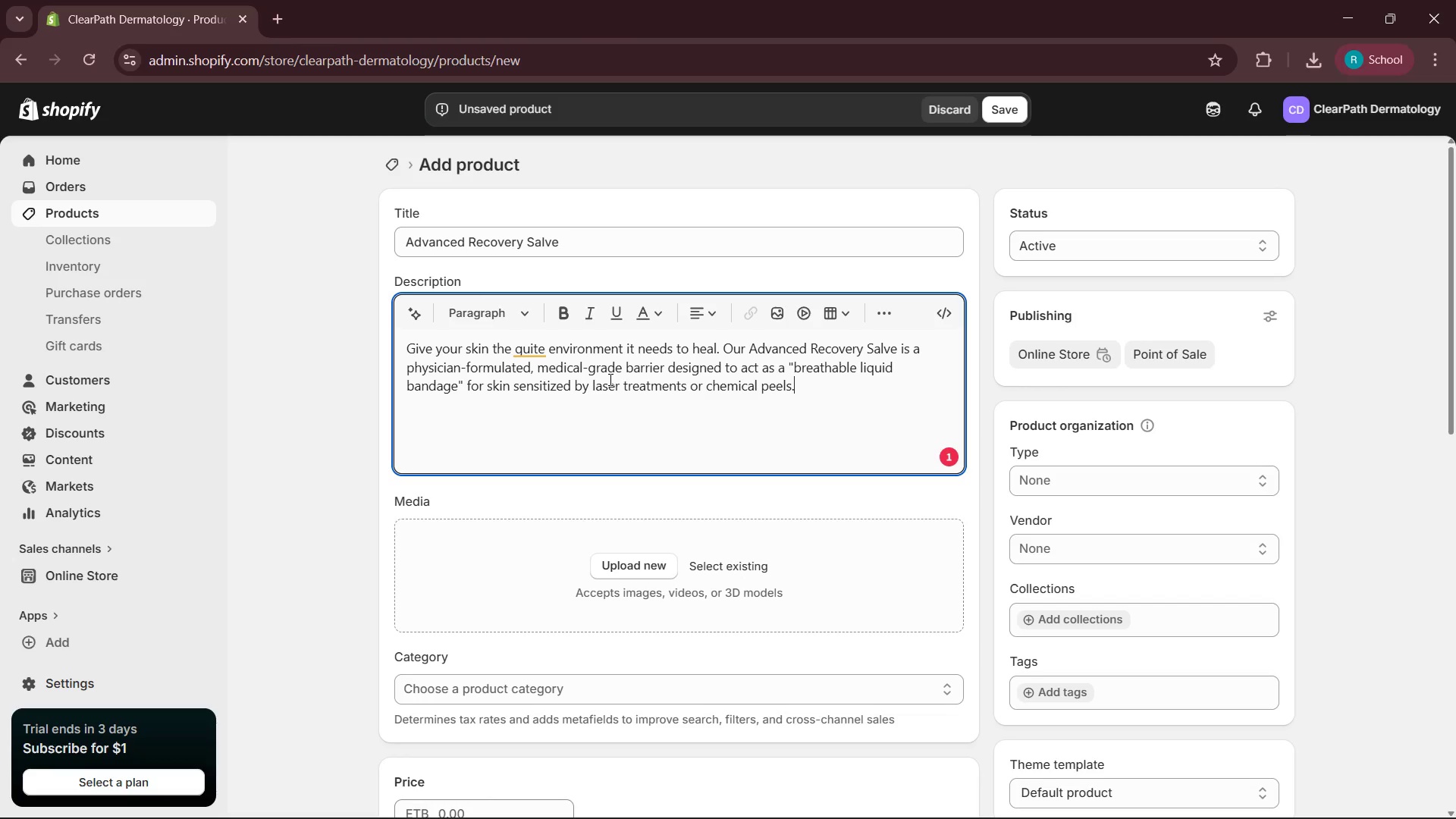 
key(Enter)
 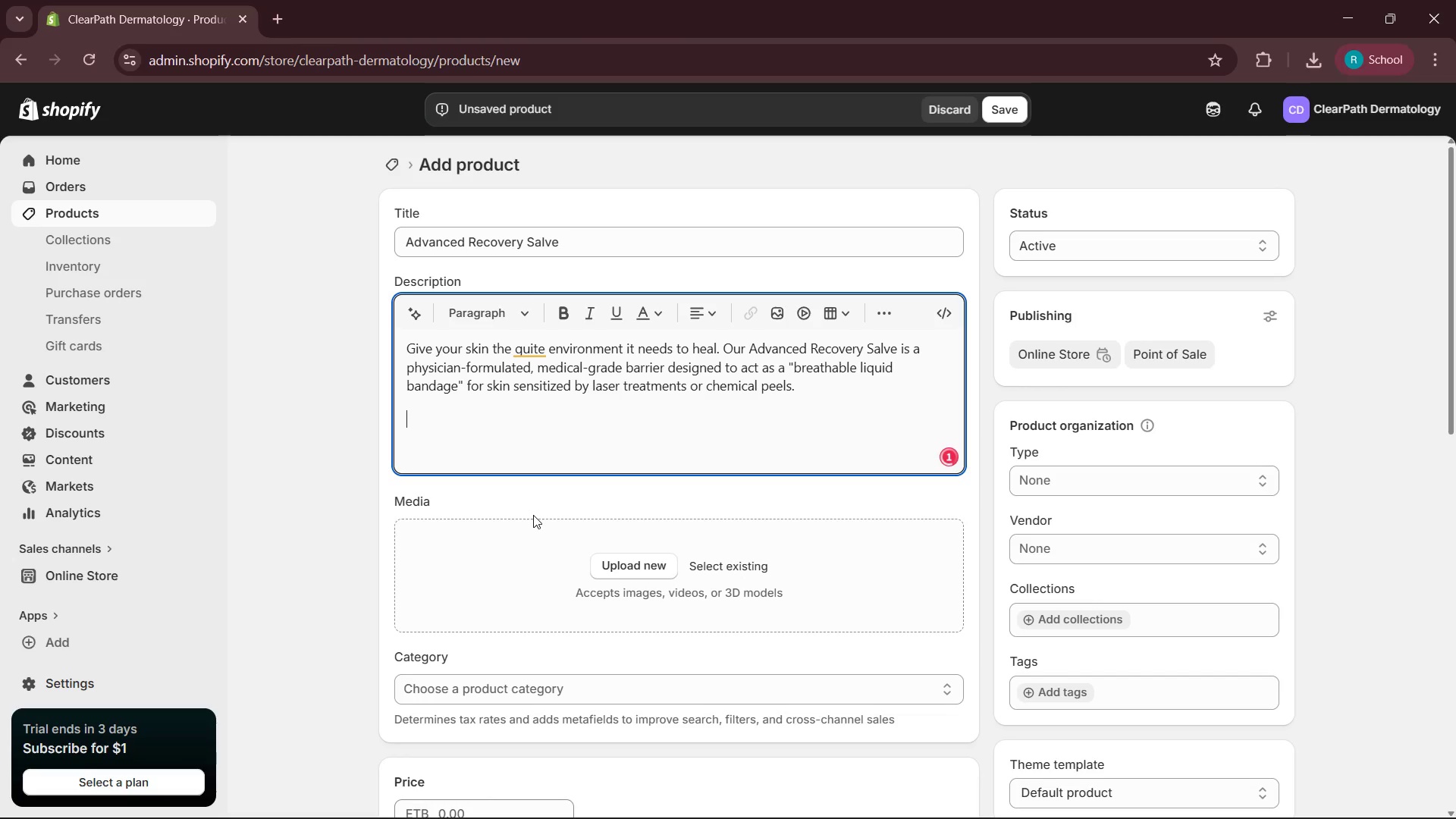 
type(Why it works)
 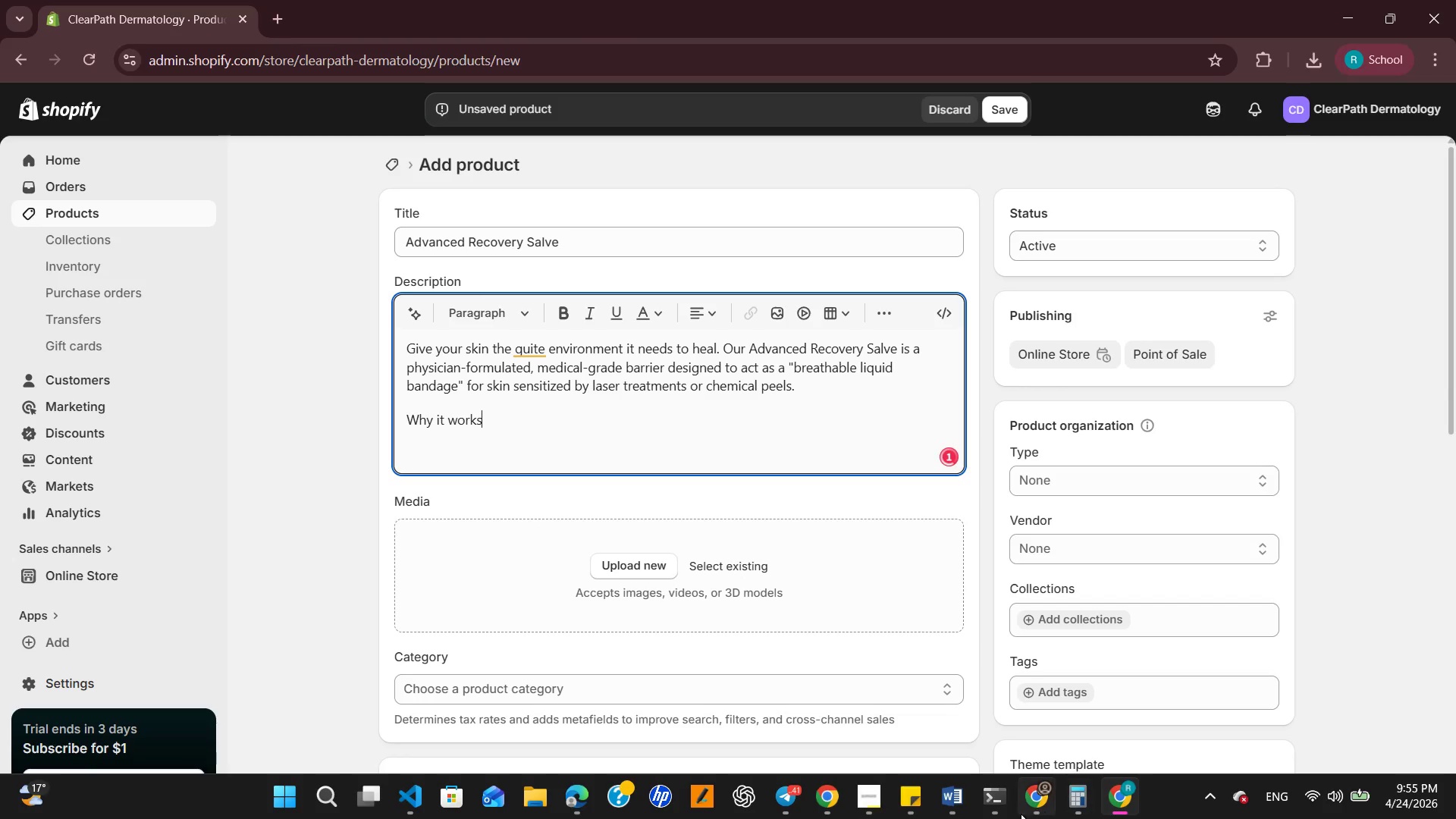 
left_click([858, 809])